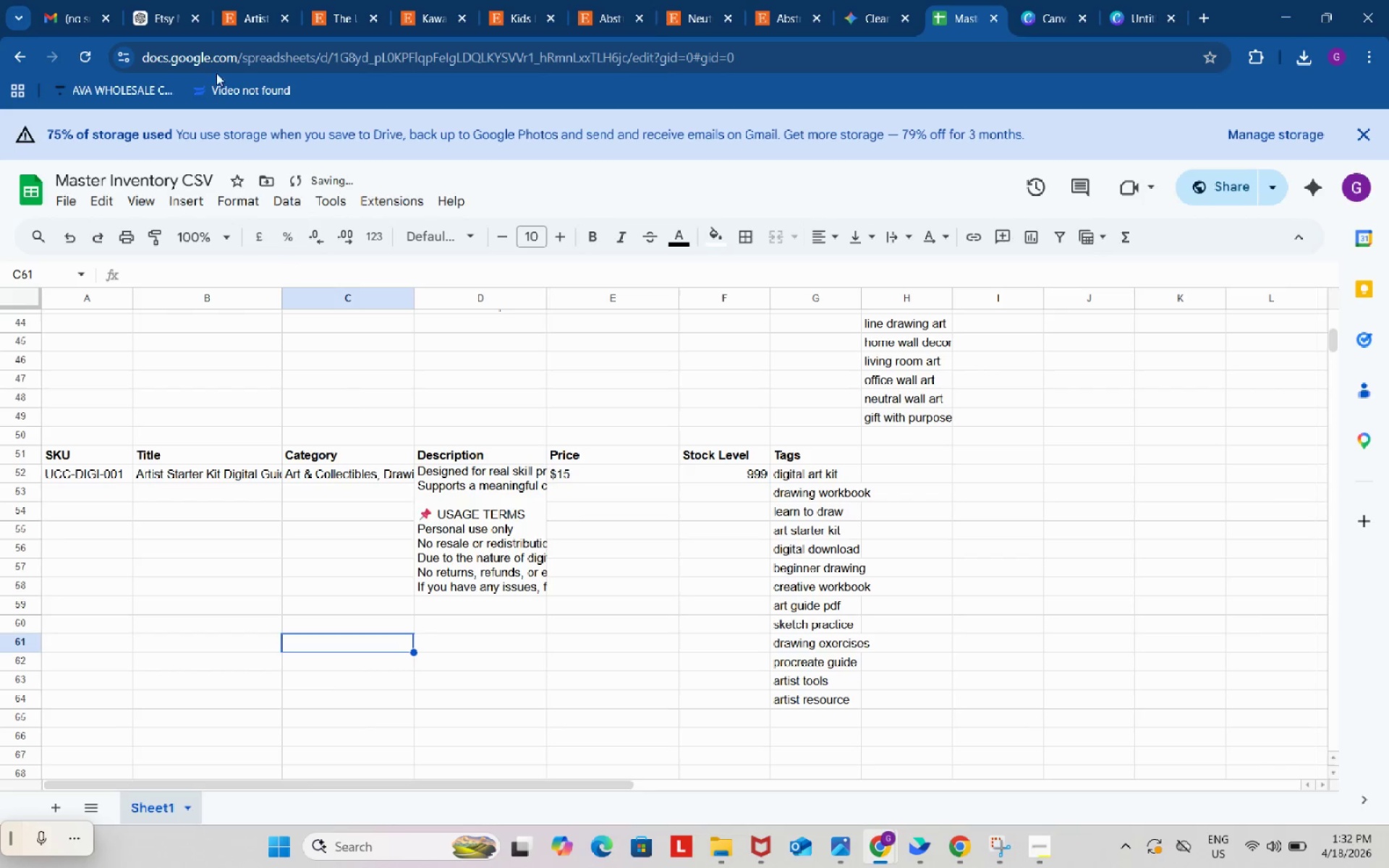 
left_click([156, 0])
 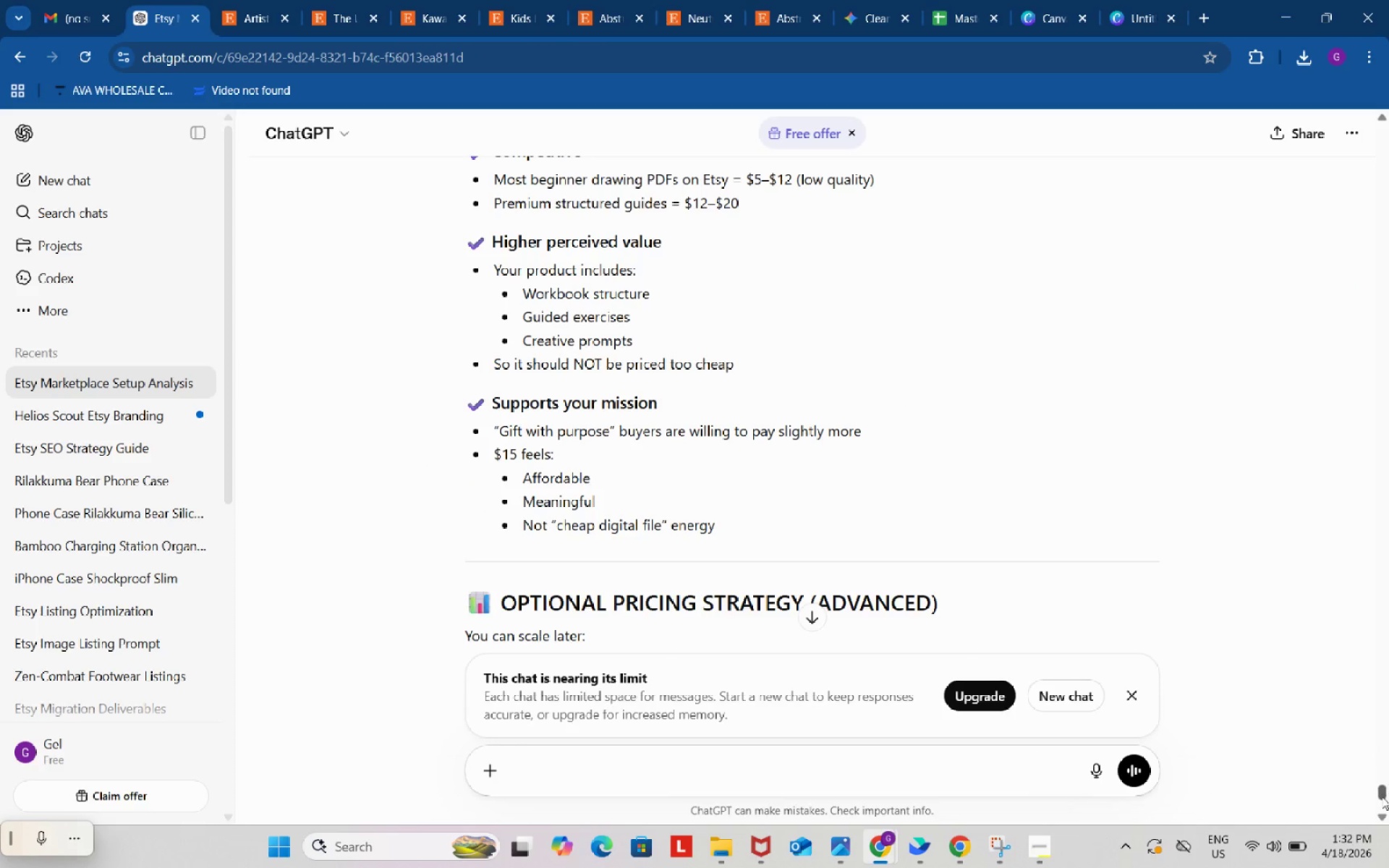 
left_click_drag(start_coordinate=[1382, 793], to_coordinate=[1332, 314])
 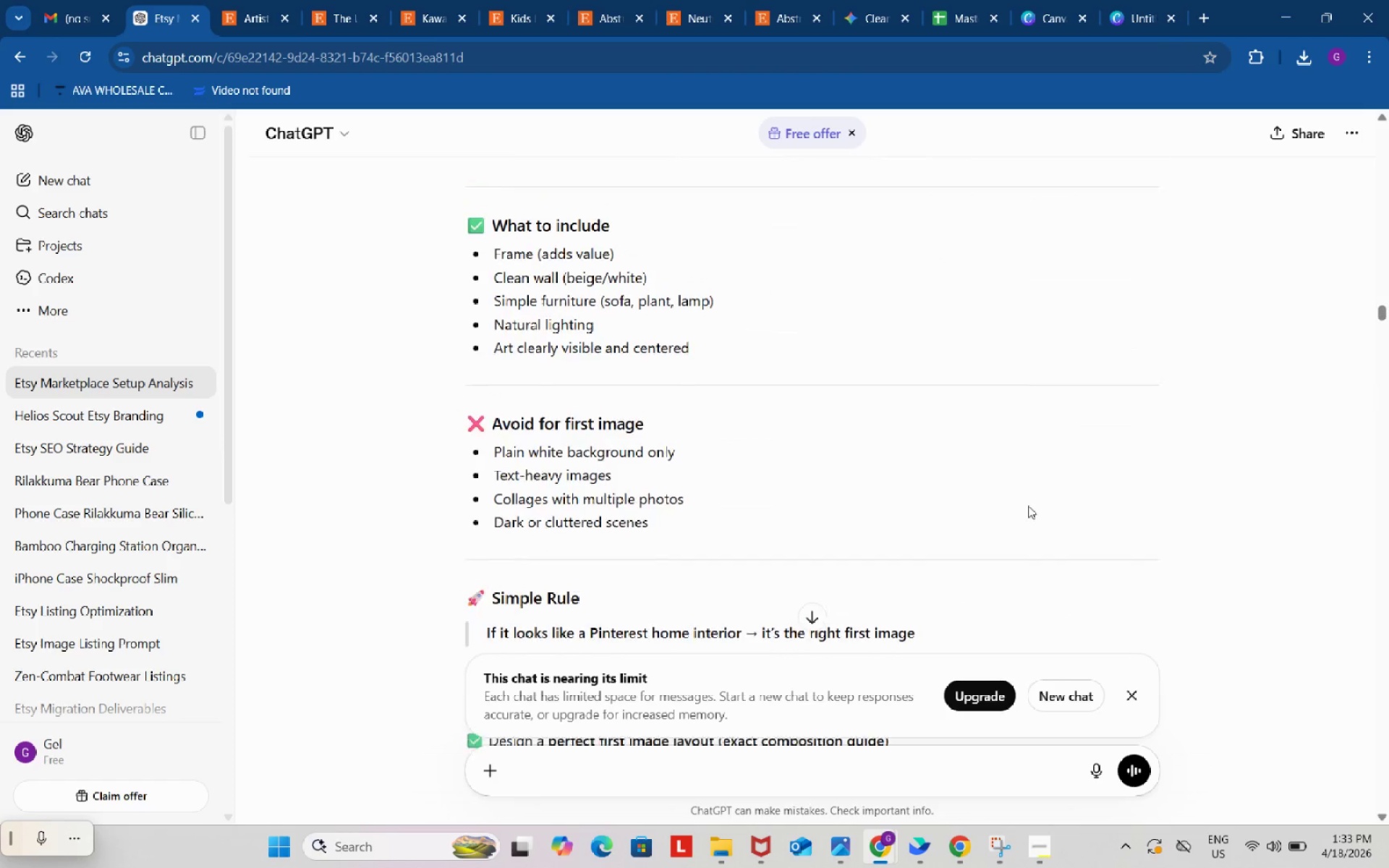 
scroll: coordinate [956, 488], scroll_direction: up, amount: 11.0
 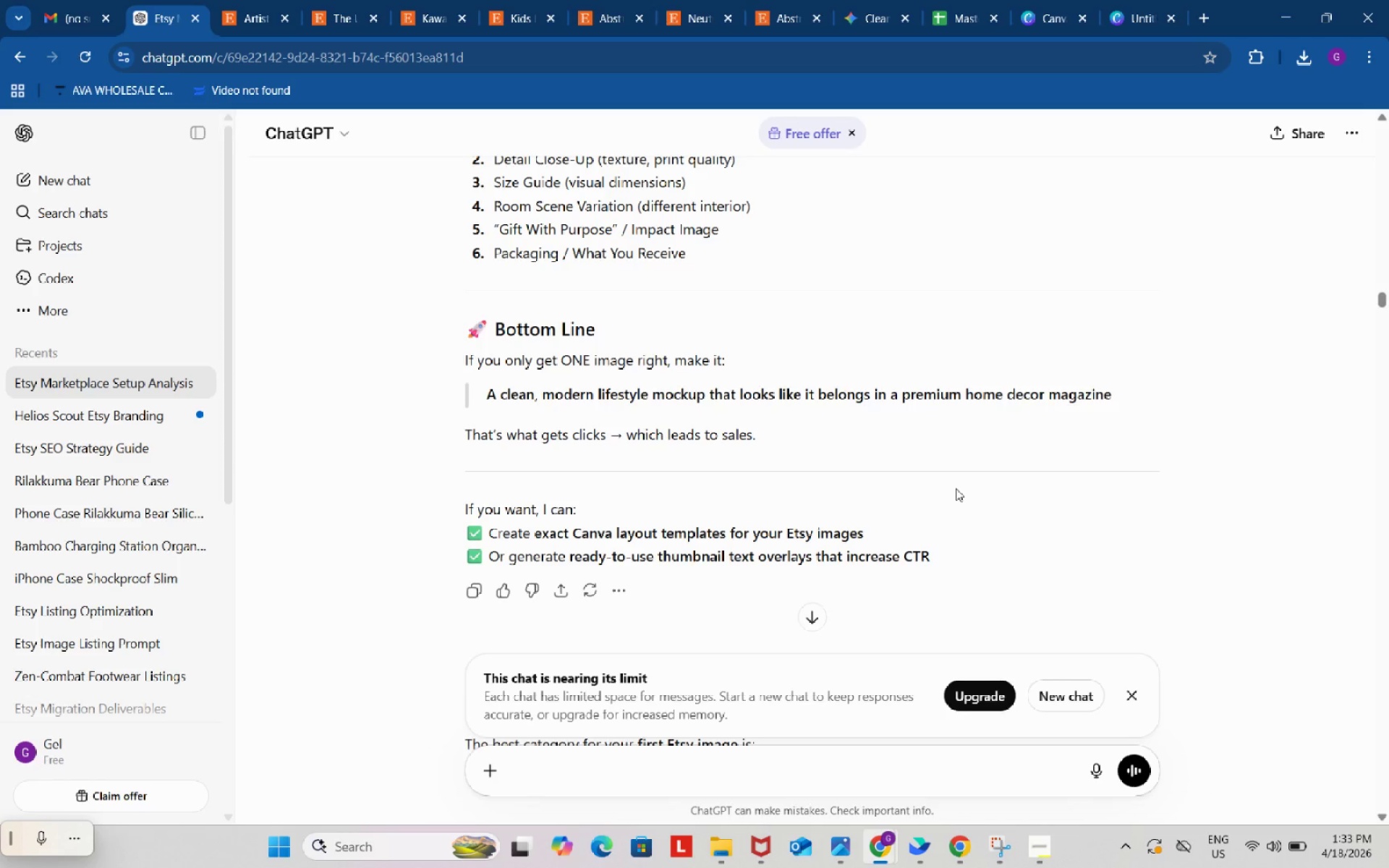 
wait(7.11)
 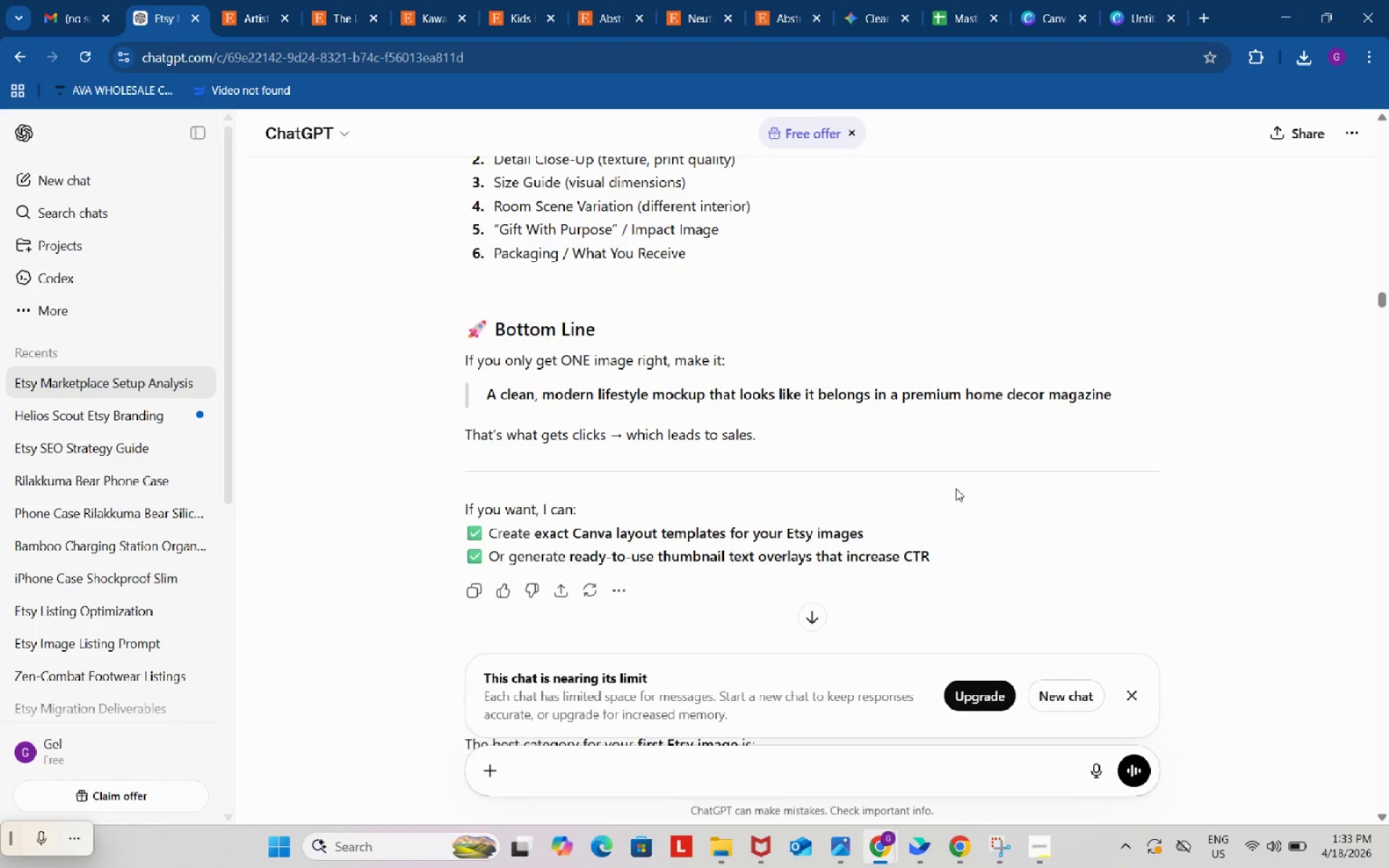 
scroll: coordinate [956, 488], scroll_direction: up, amount: 5.0
 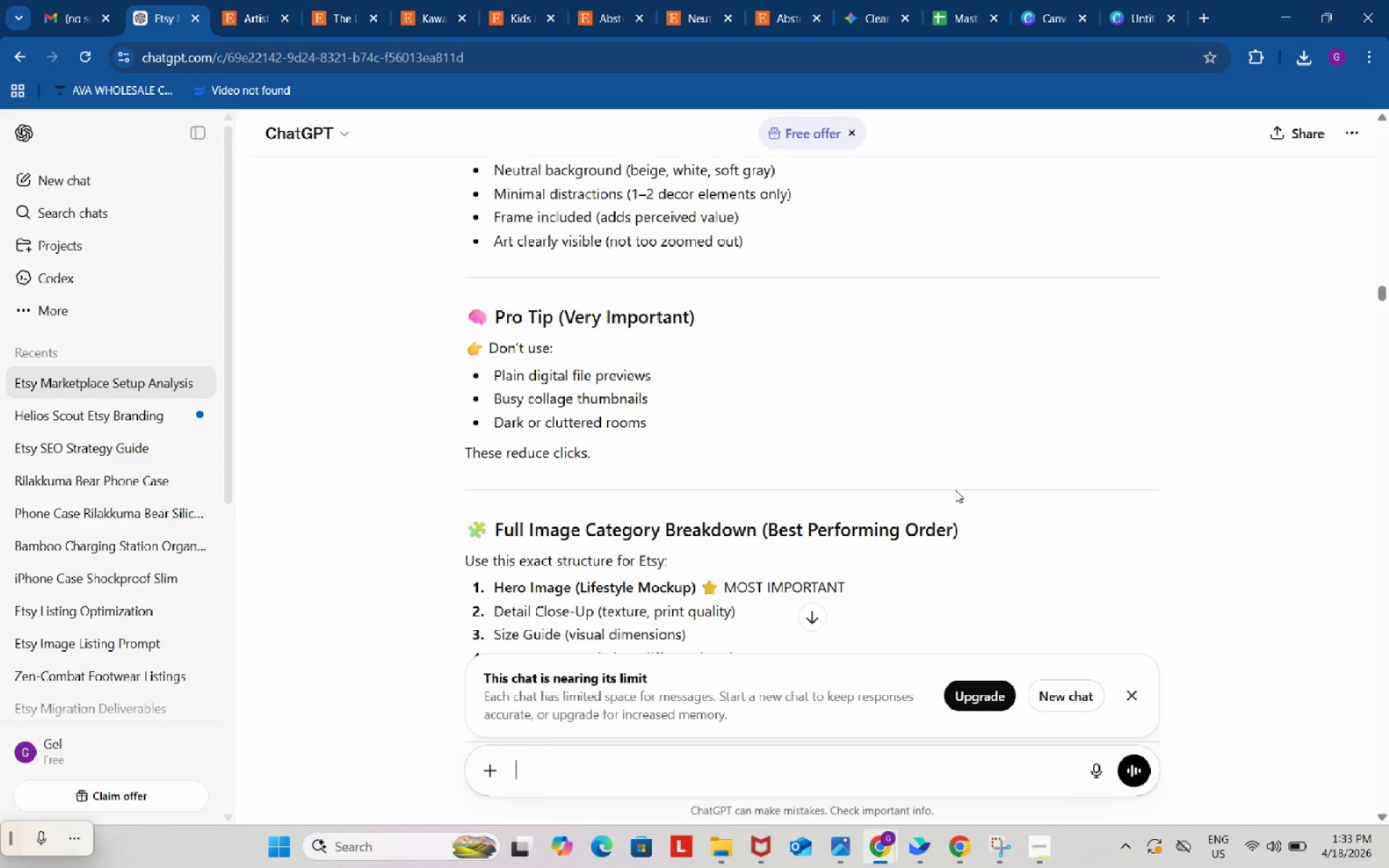 
wait(27.64)
 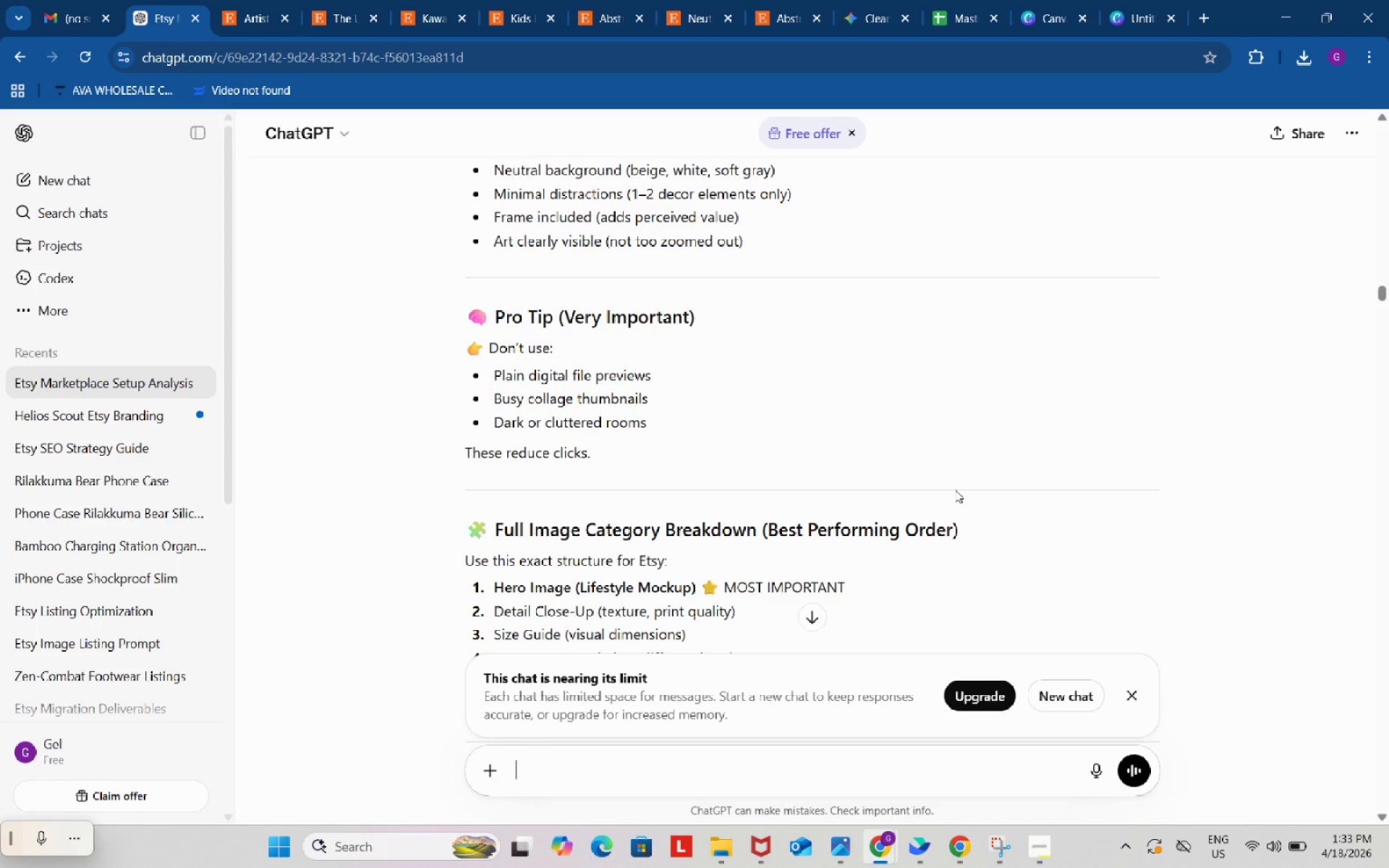 
scroll: coordinate [959, 502], scroll_direction: up, amount: 20.0
 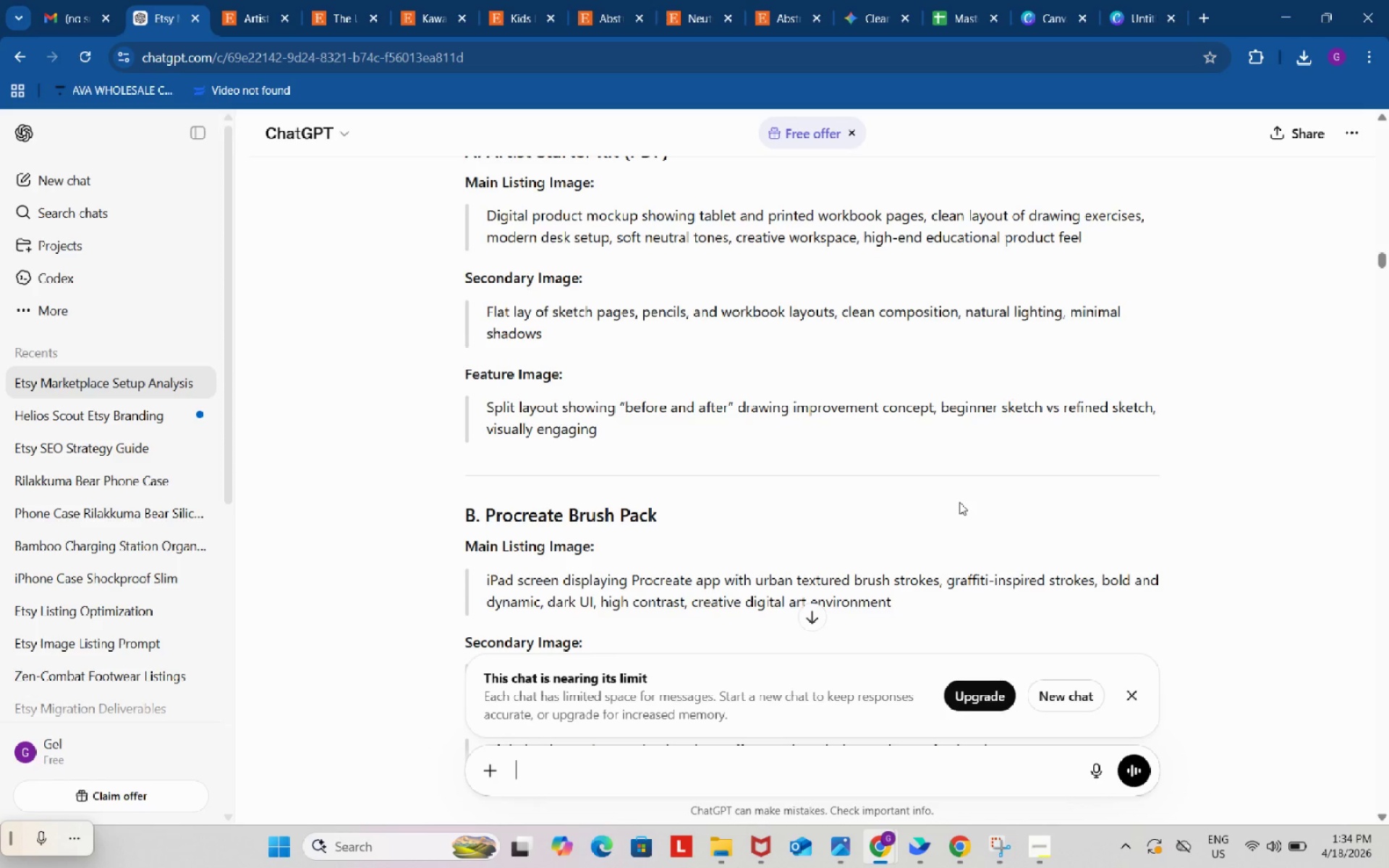 
wait(12.18)
 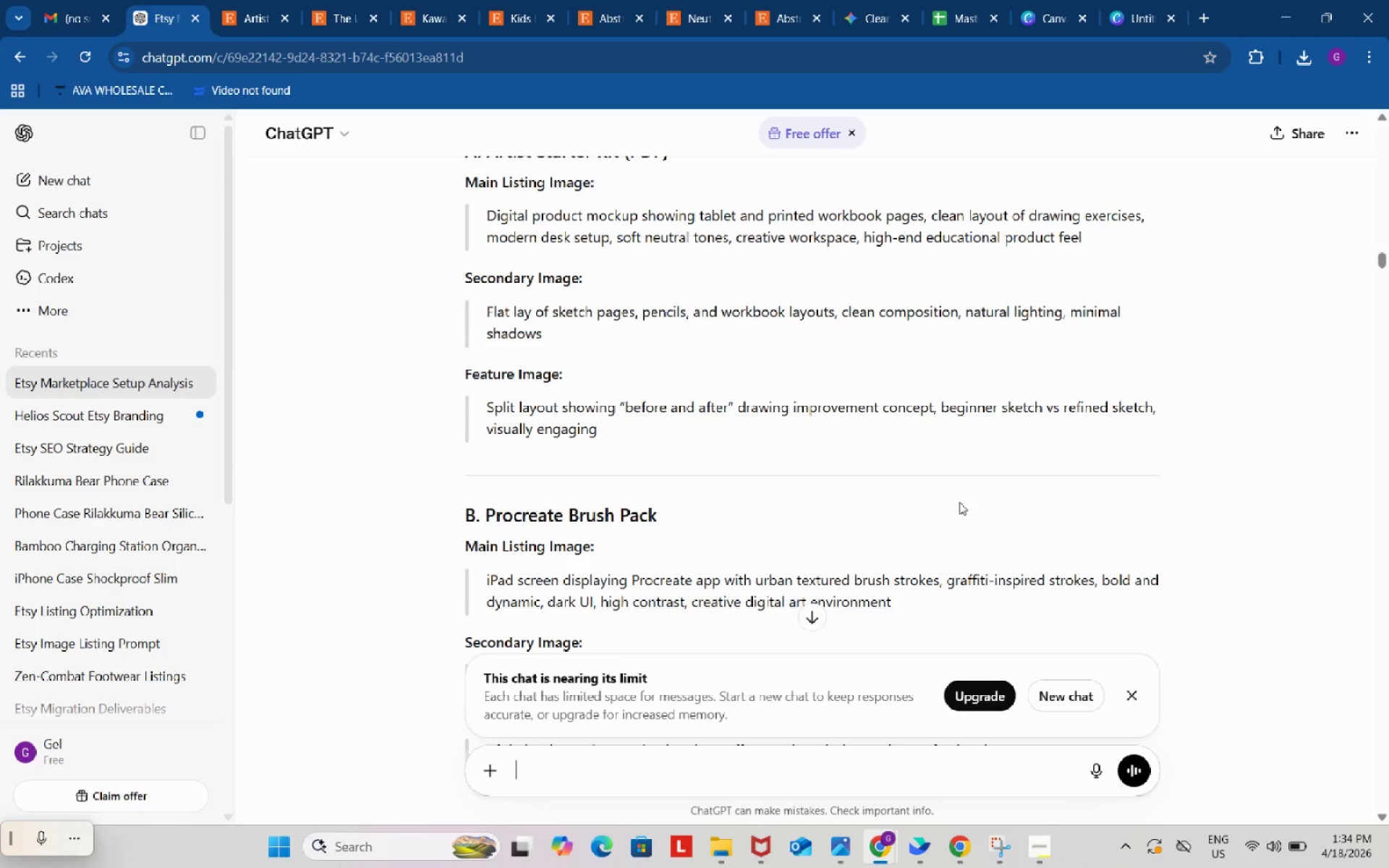 
scroll: coordinate [959, 502], scroll_direction: up, amount: 4.0
 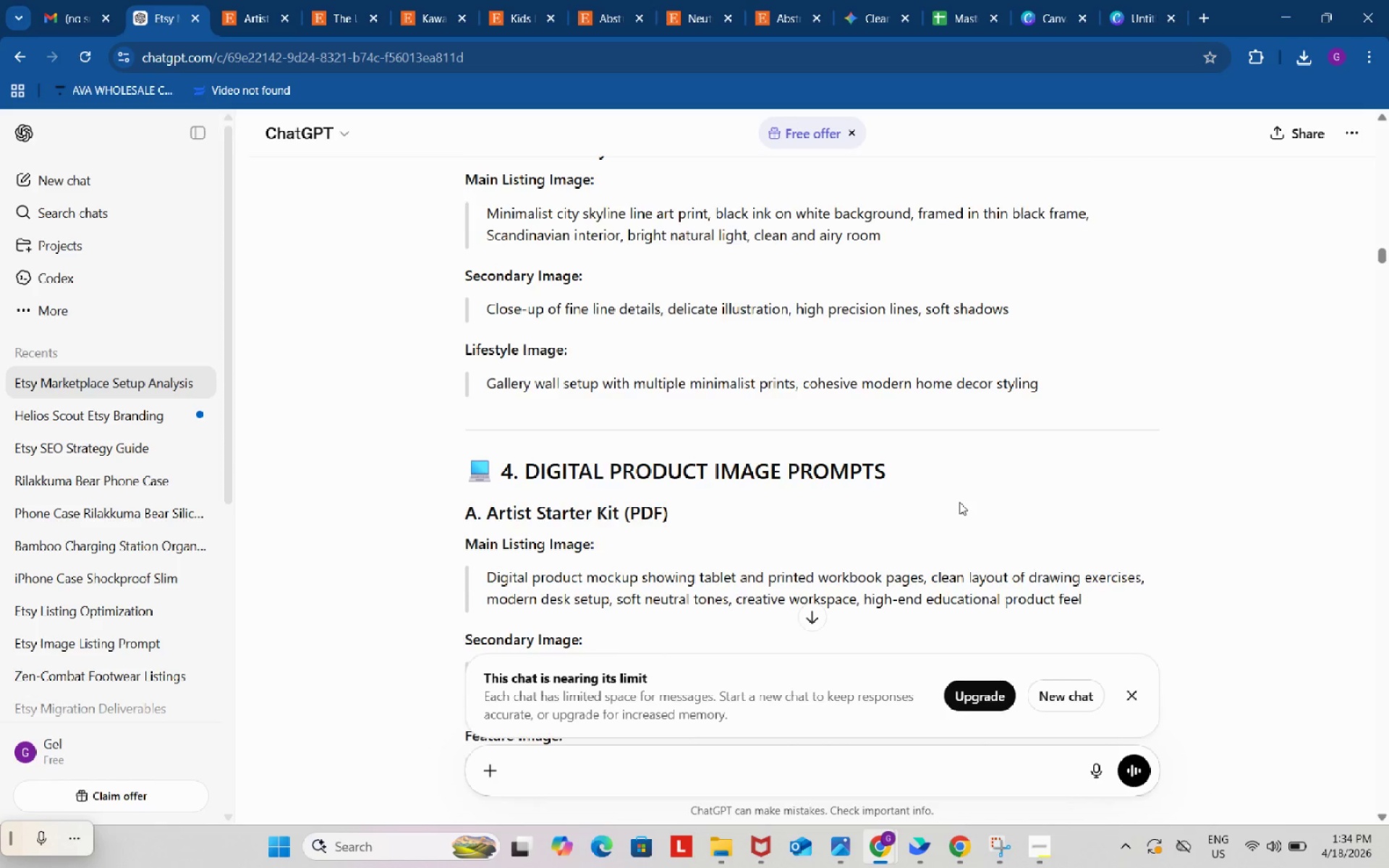 
scroll: coordinate [959, 502], scroll_direction: down, amount: 5.0
 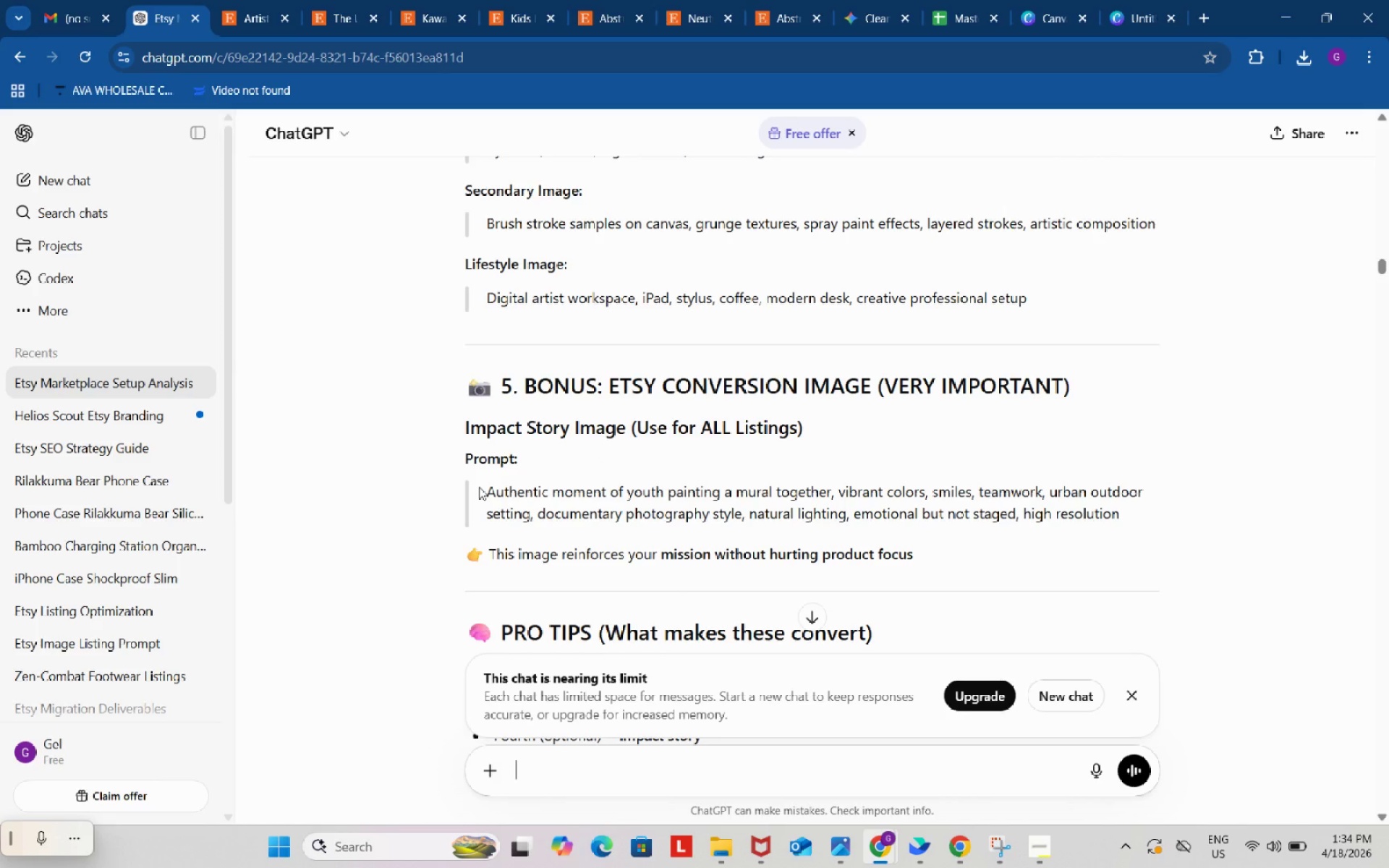 
wait(5.11)
 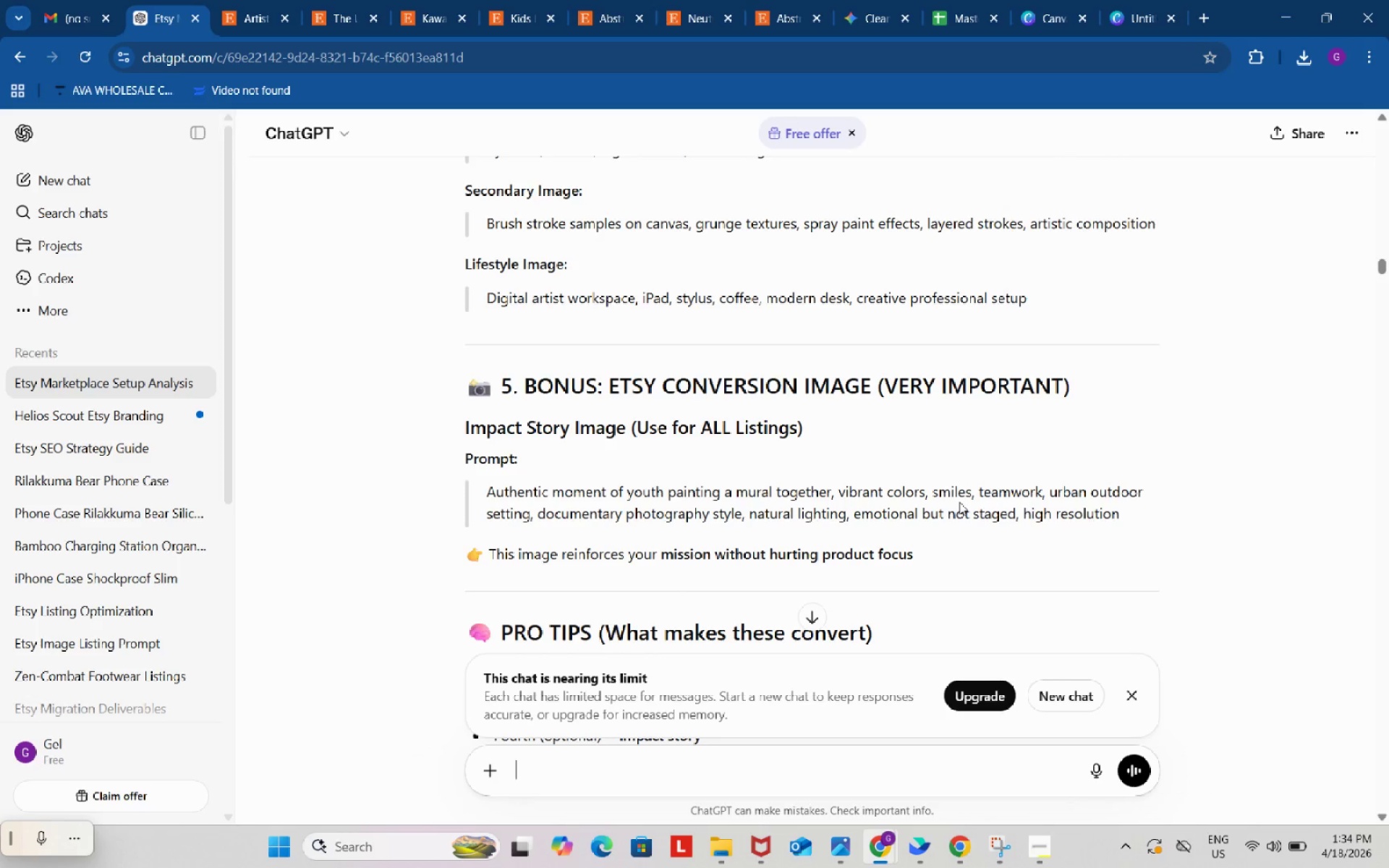 
scroll: coordinate [479, 487], scroll_direction: down, amount: 2.0
 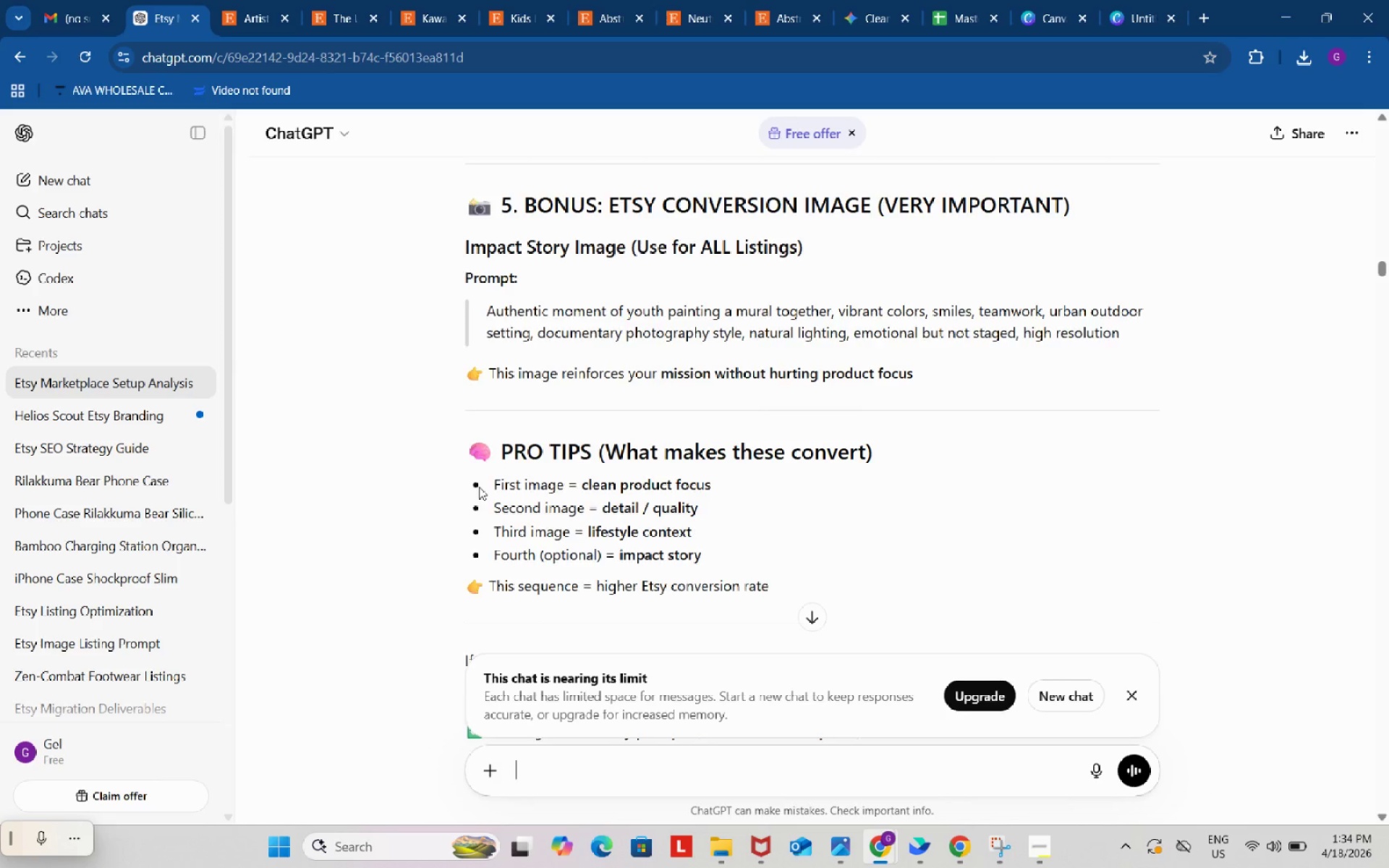 
scroll: coordinate [479, 486], scroll_direction: up, amount: 5.0
 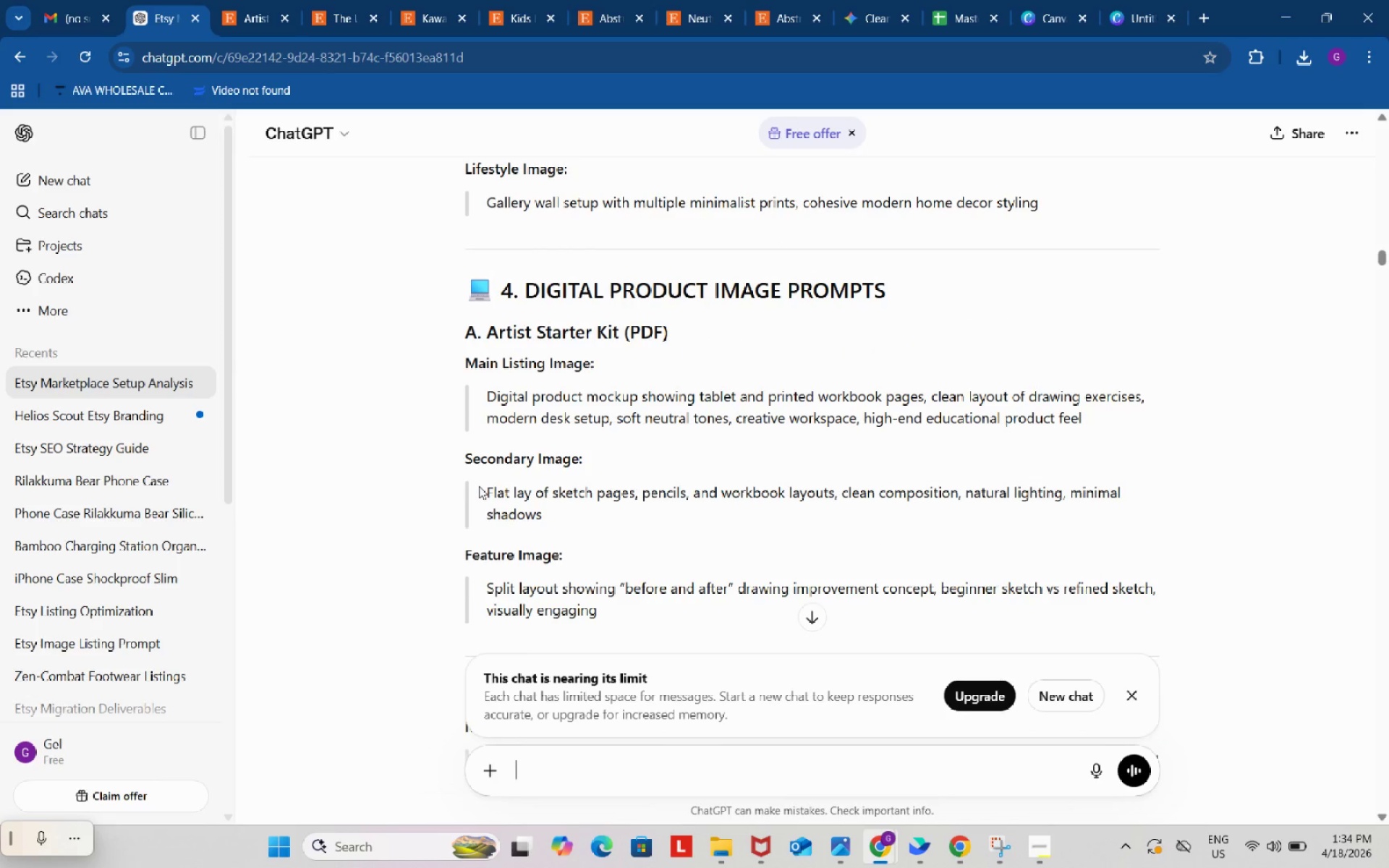 
scroll: coordinate [485, 480], scroll_direction: down, amount: 8.0
 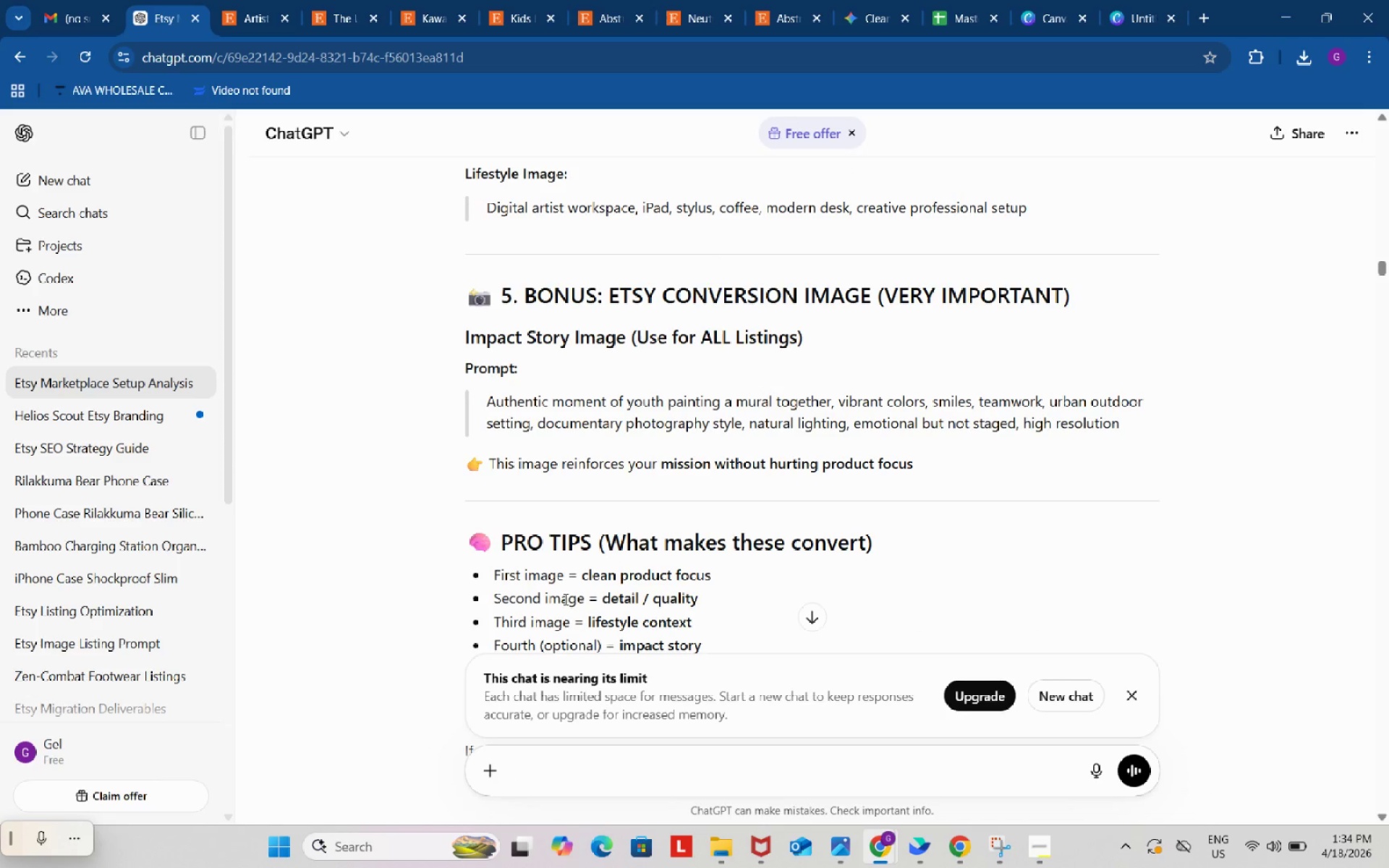 
wait(5.08)
 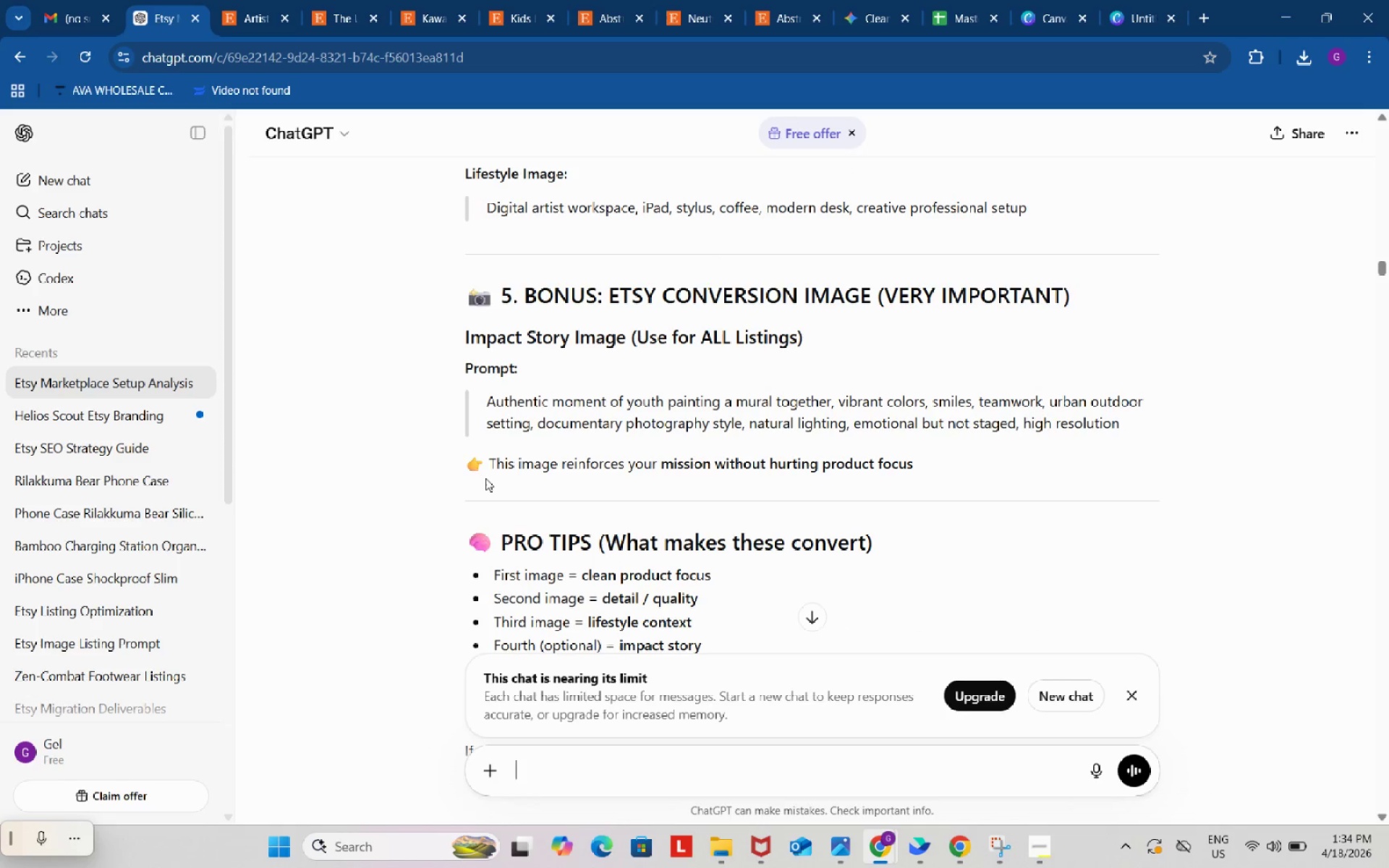 
left_click([640, 760])
 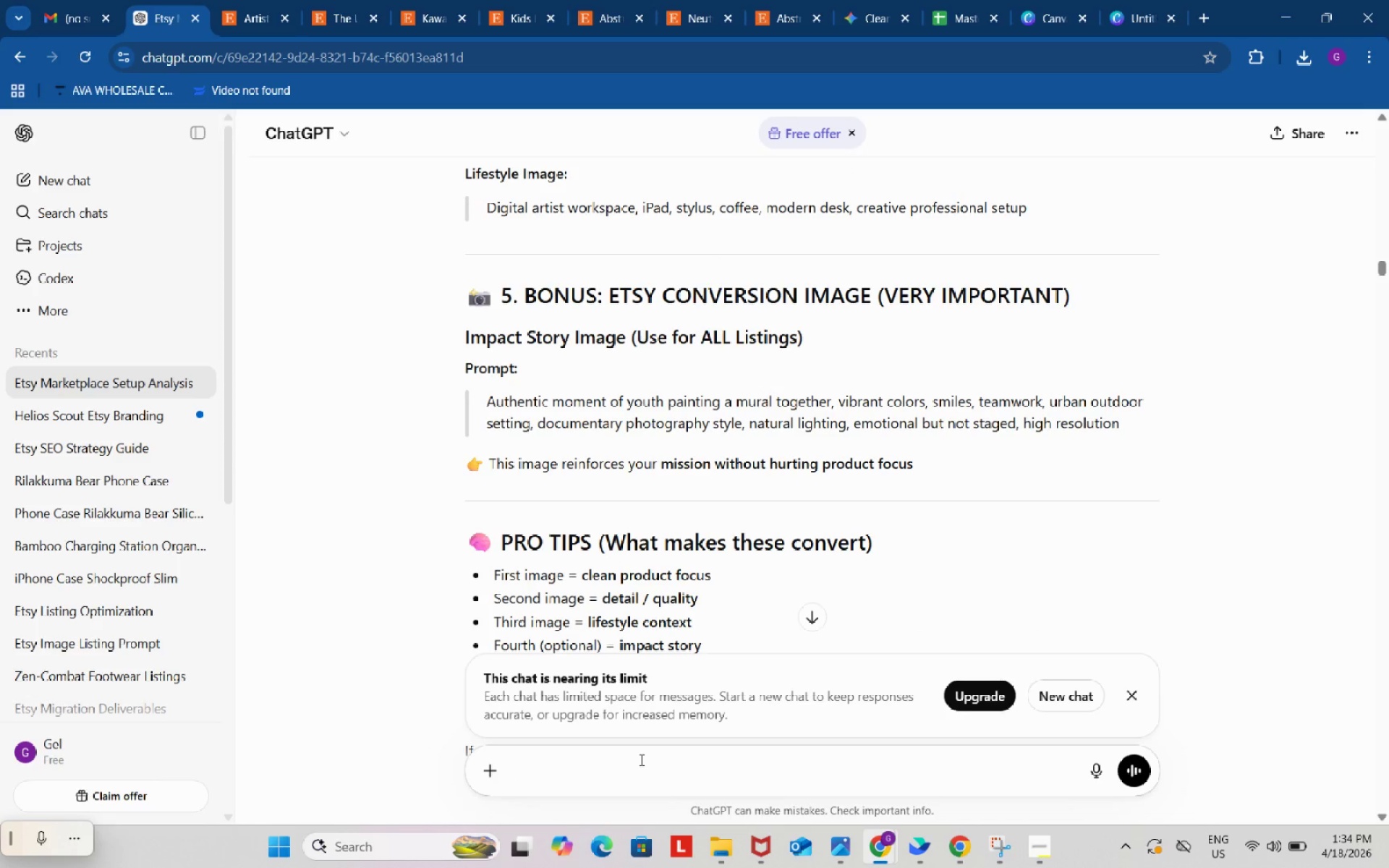 
type(write me the fift item which also dogital)
 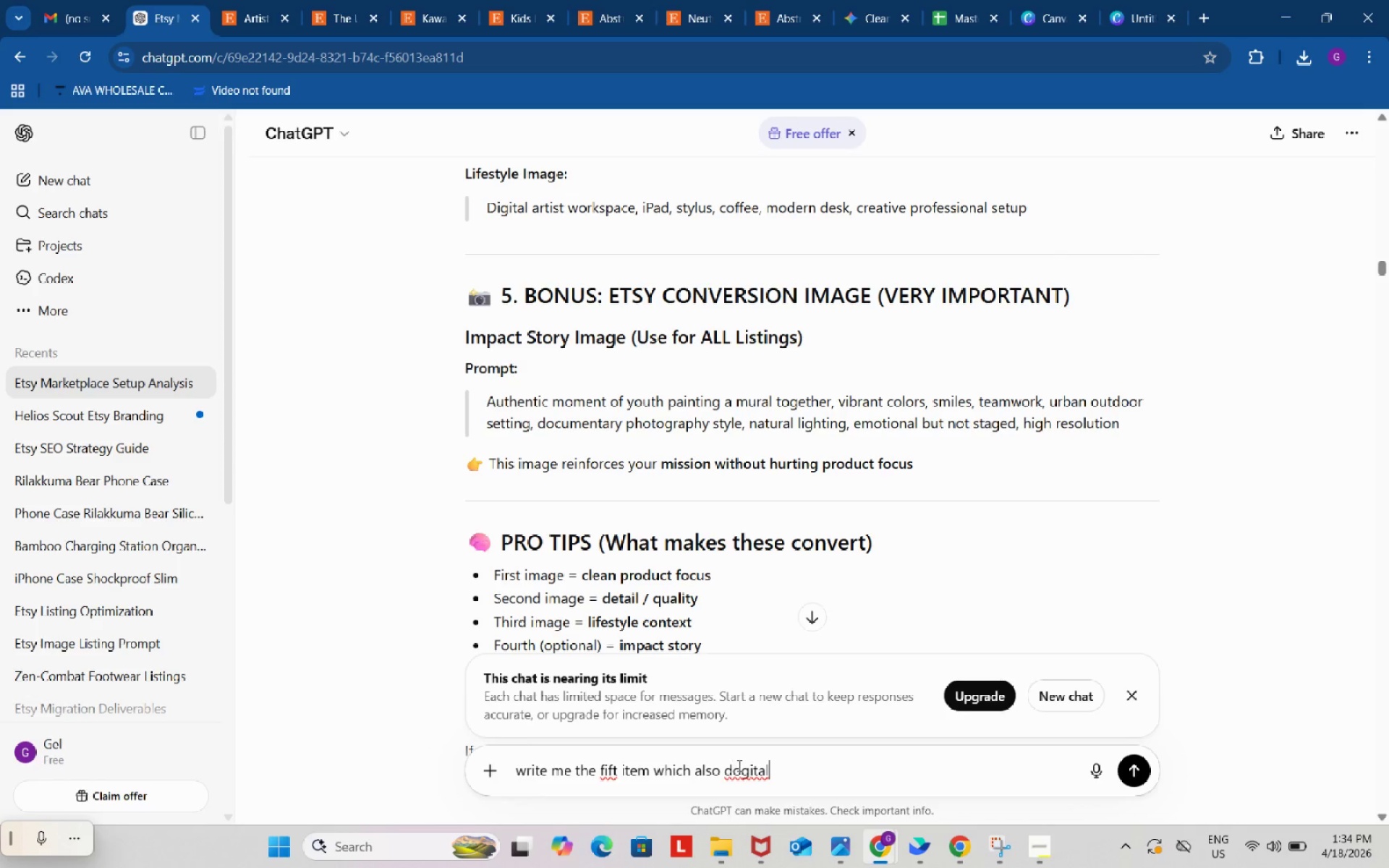 
left_click([744, 765])
 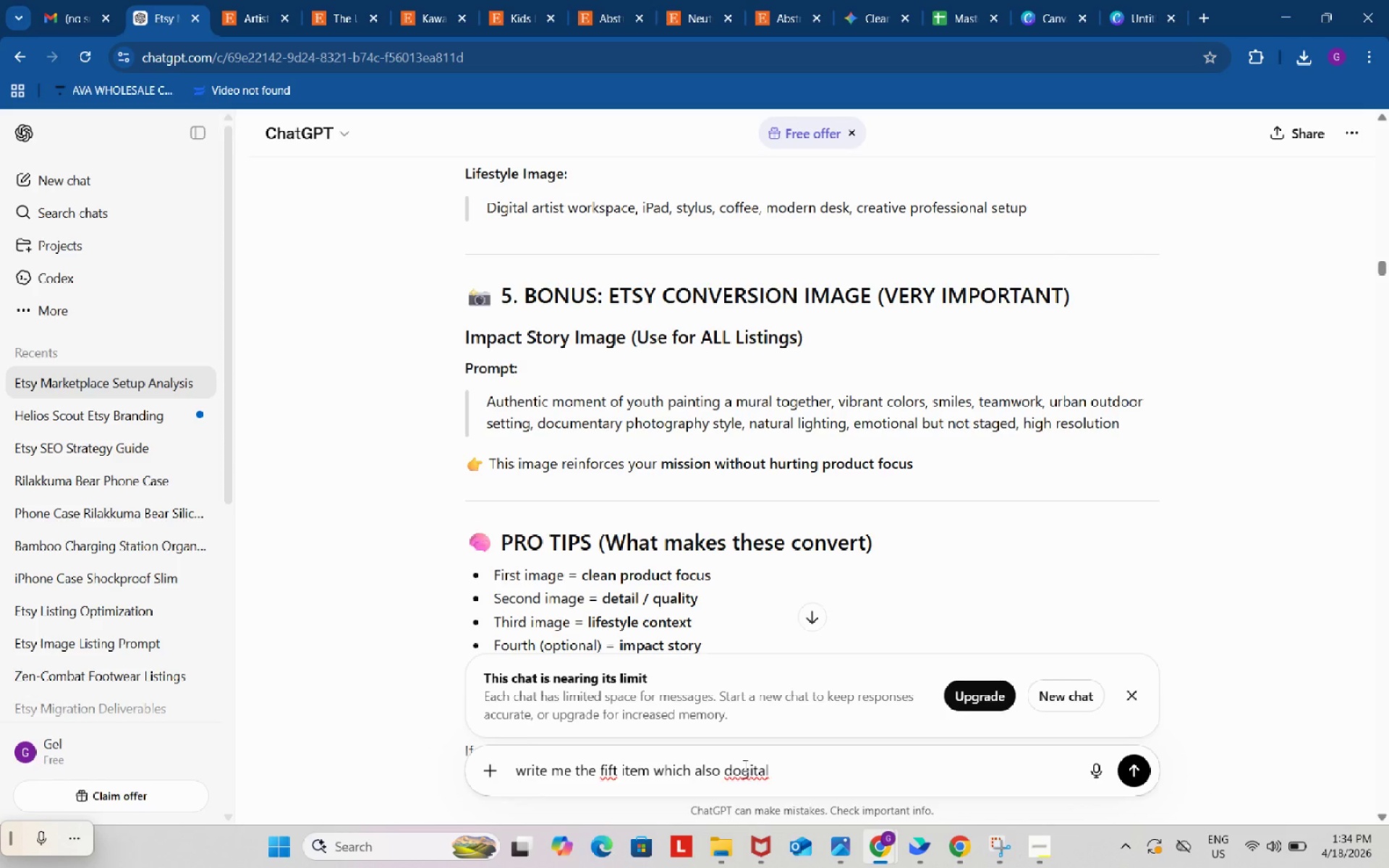 
key(Backspace)
 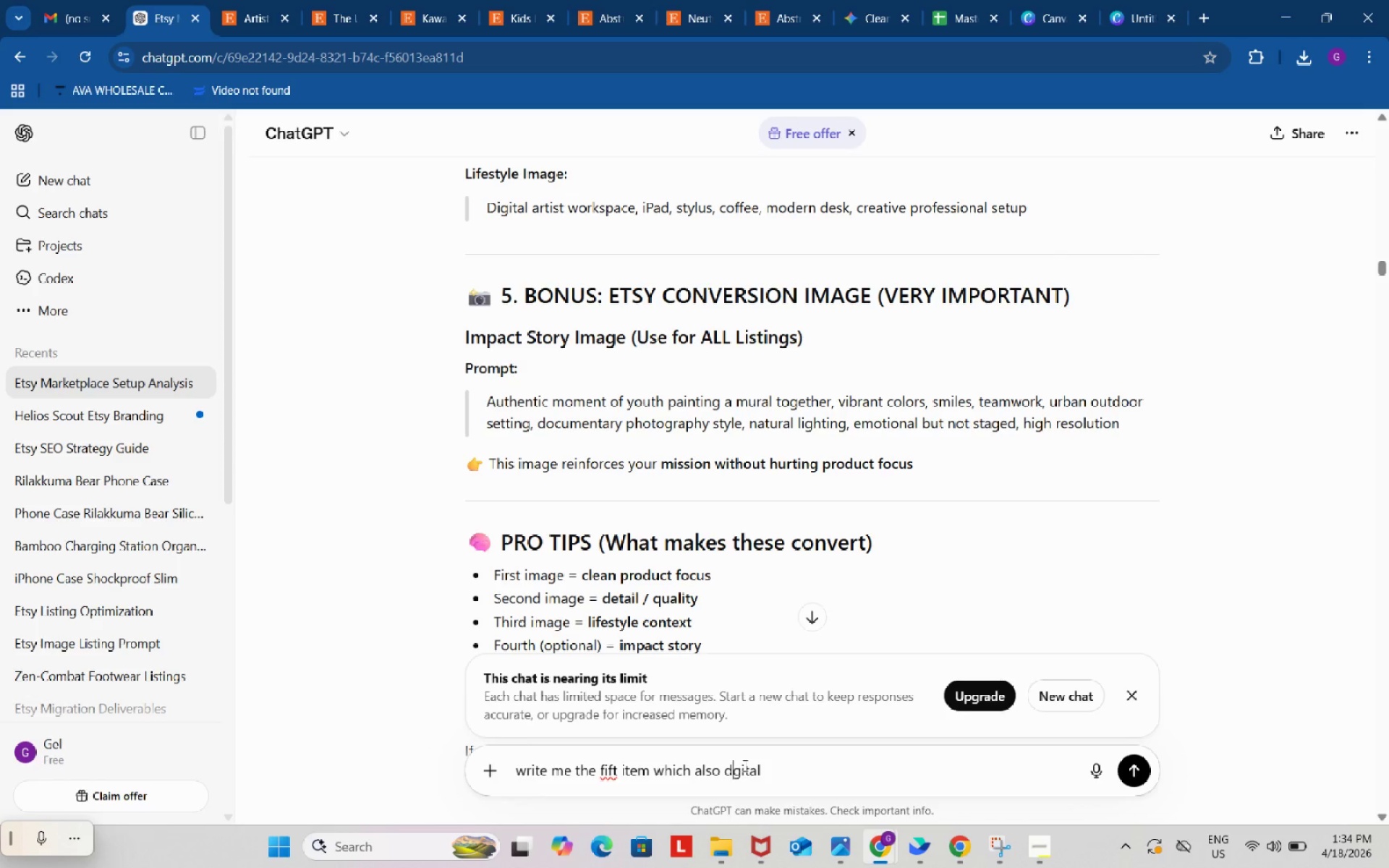 
key(I)
 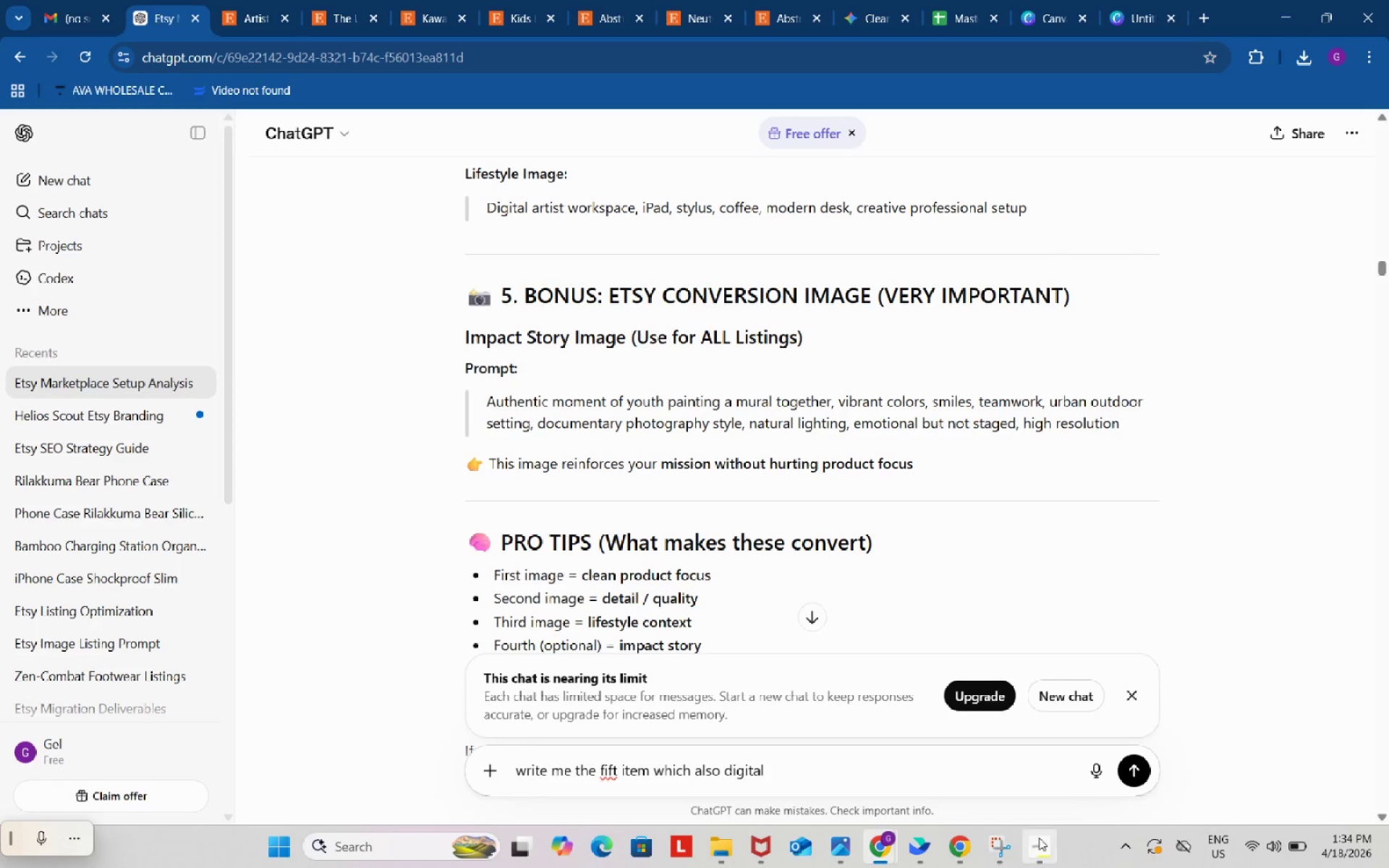 
left_click([1040, 838])